 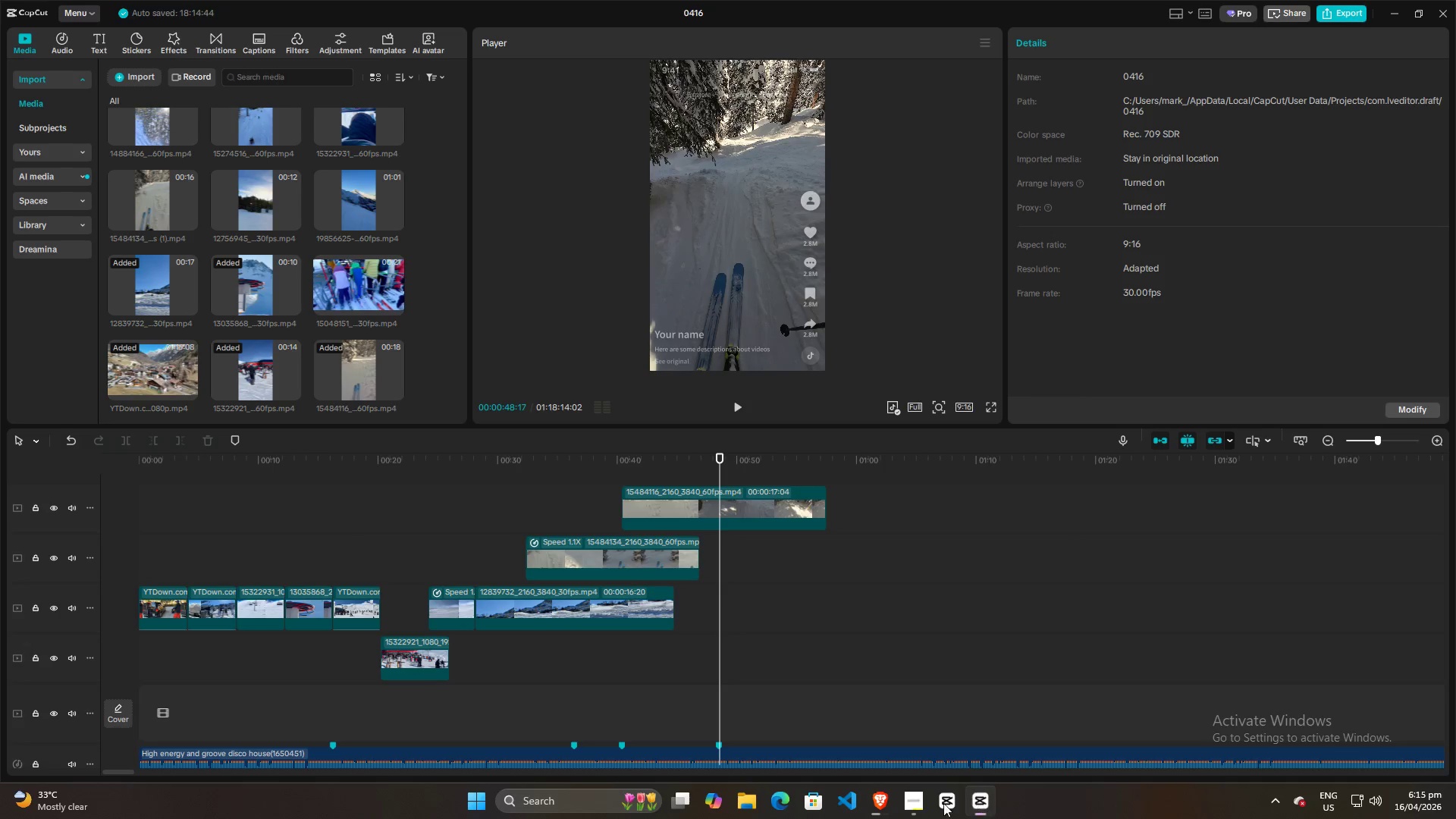 
left_click([585, 509])
 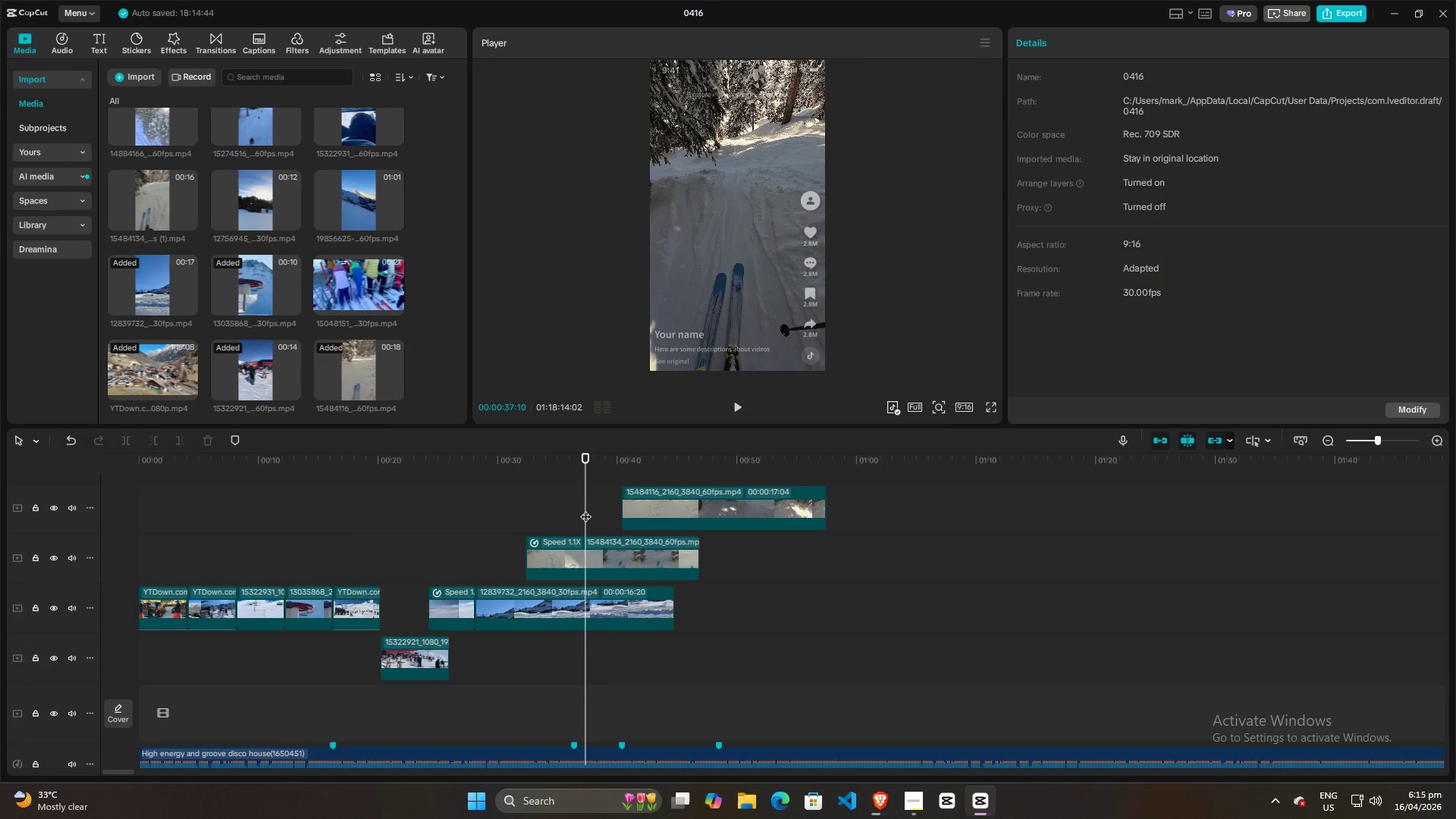 
key(Space)
 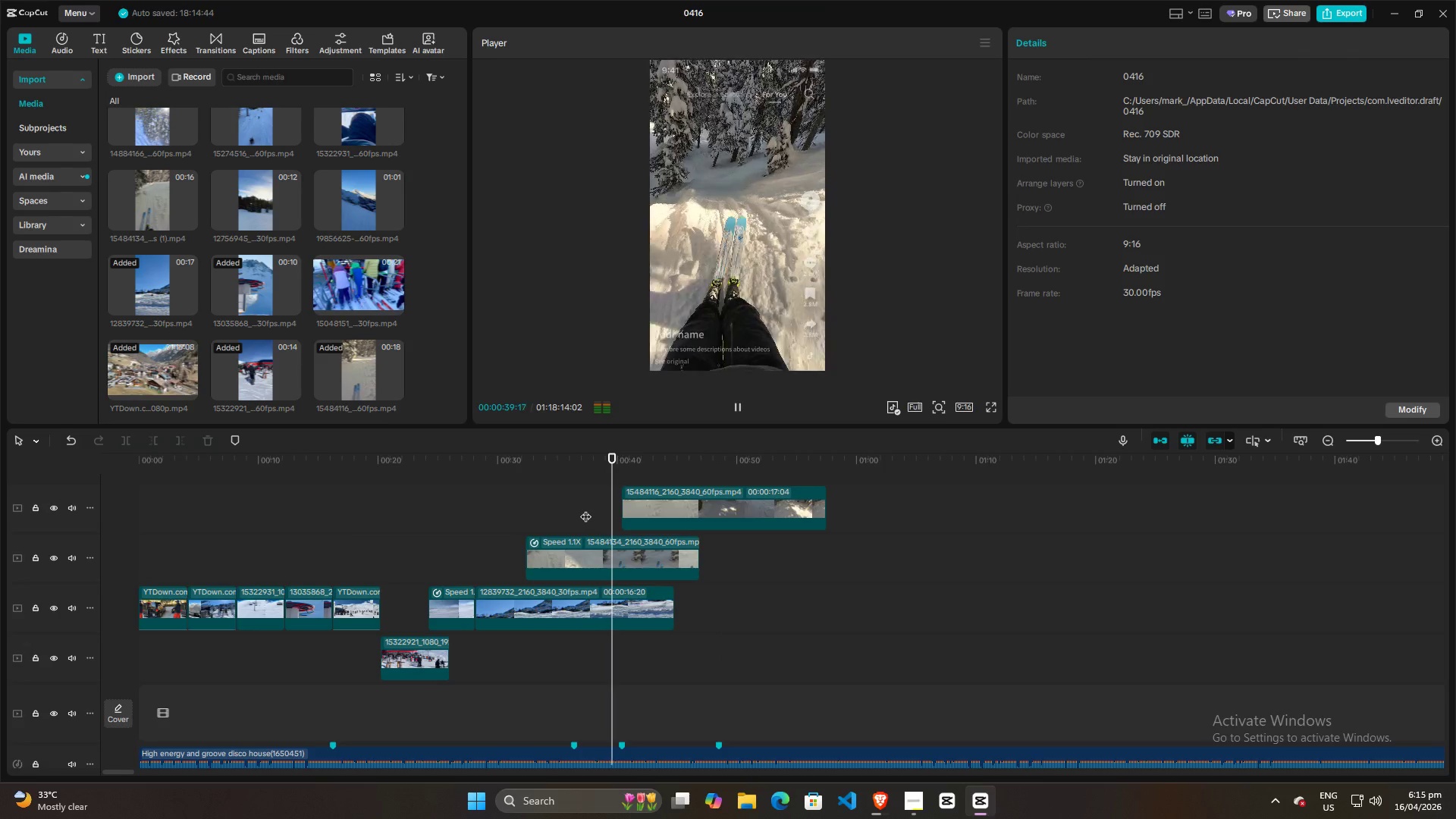 
key(Space)
 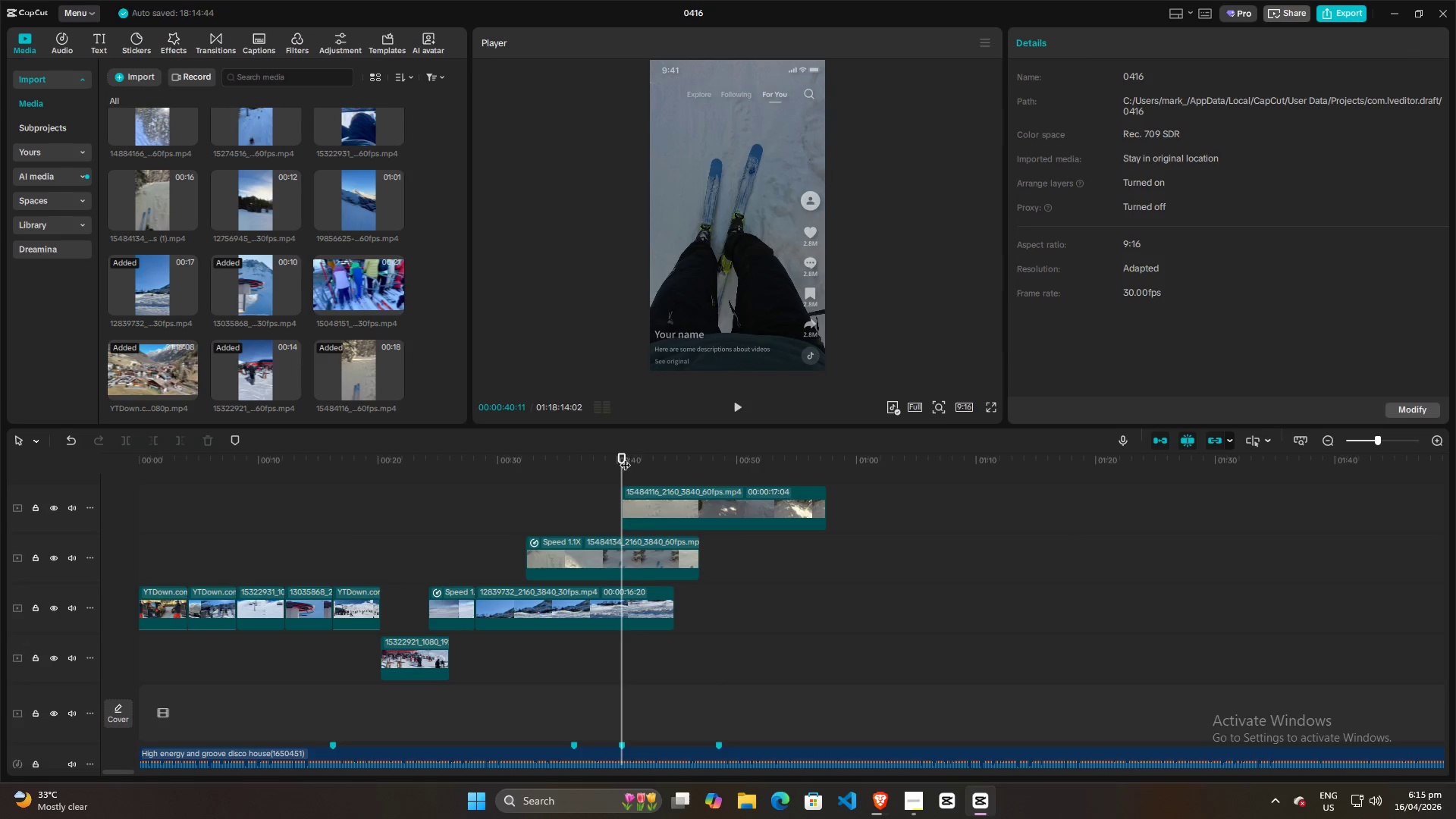 
left_click_drag(start_coordinate=[625, 457], to_coordinate=[845, 465])
 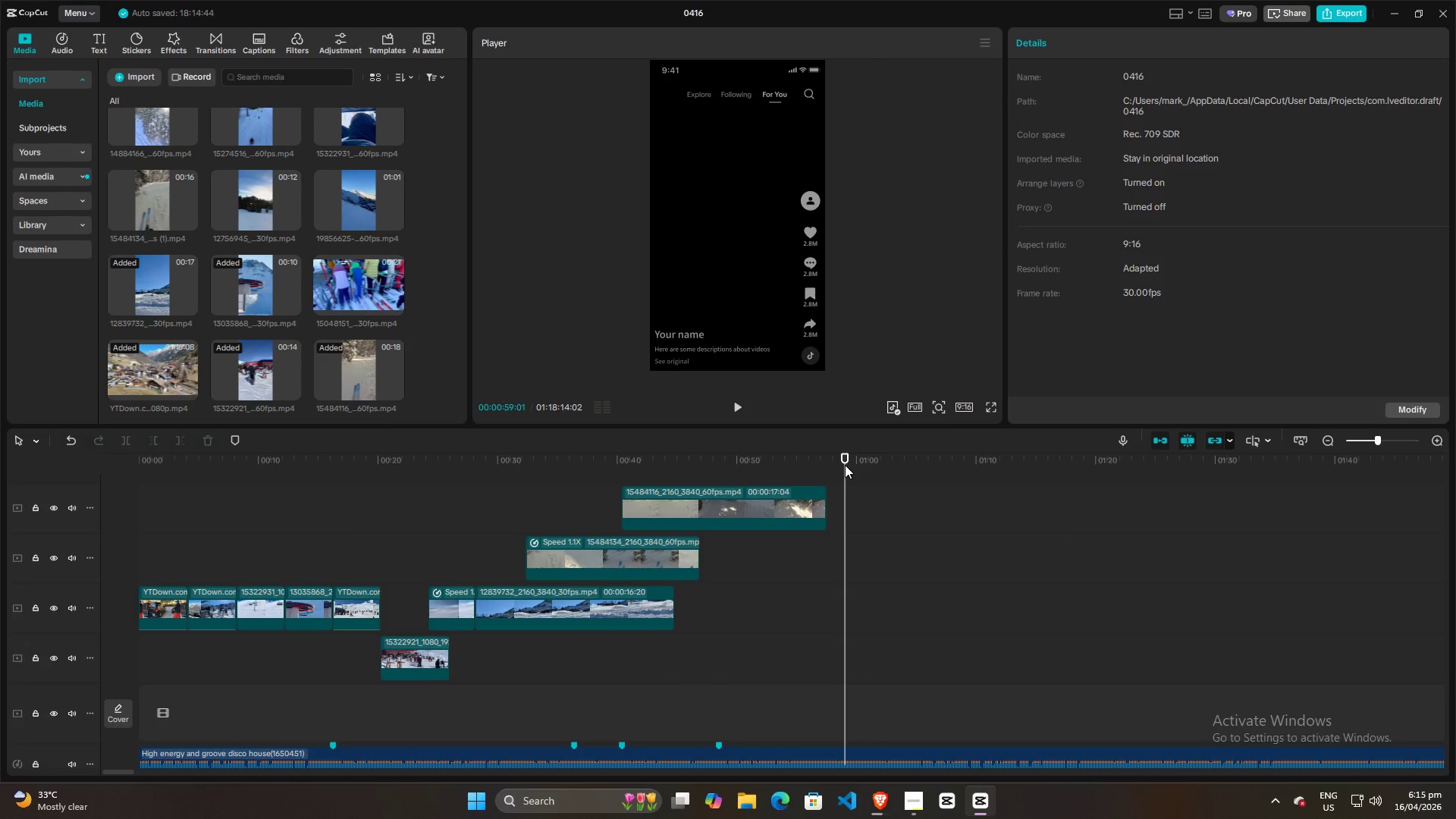 
key(Space)
 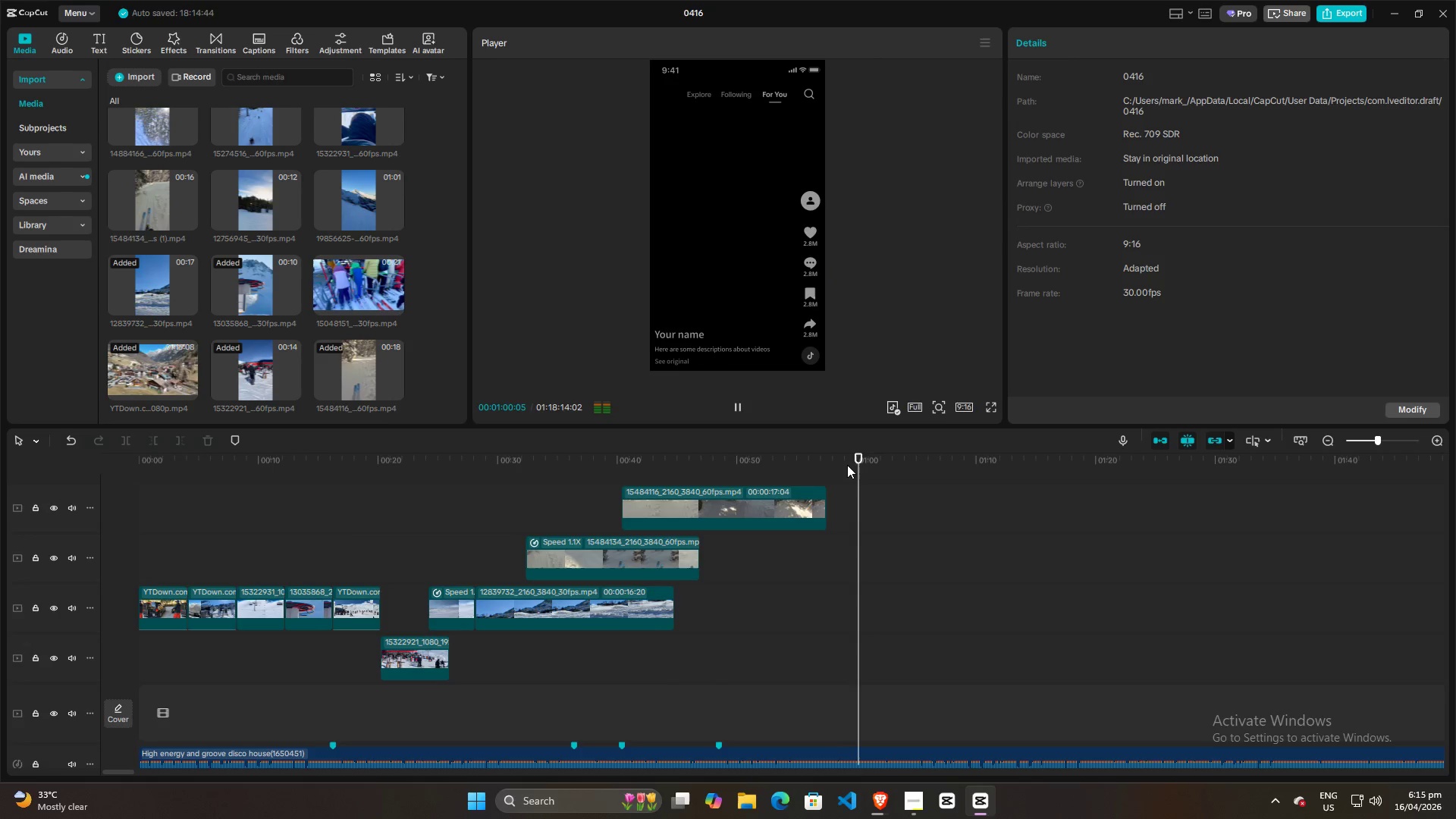 
key(Space)
 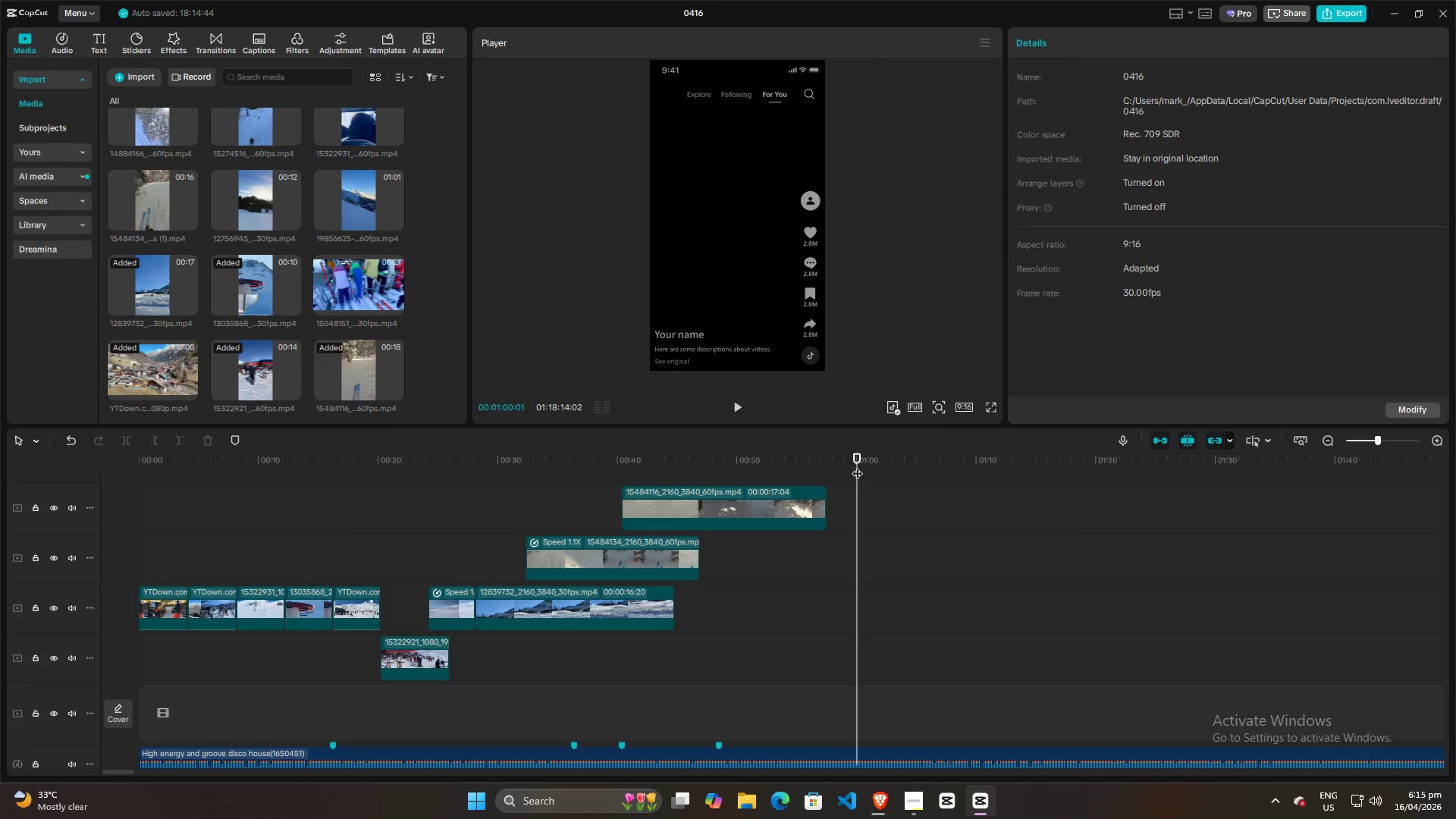 
left_click([836, 752])
 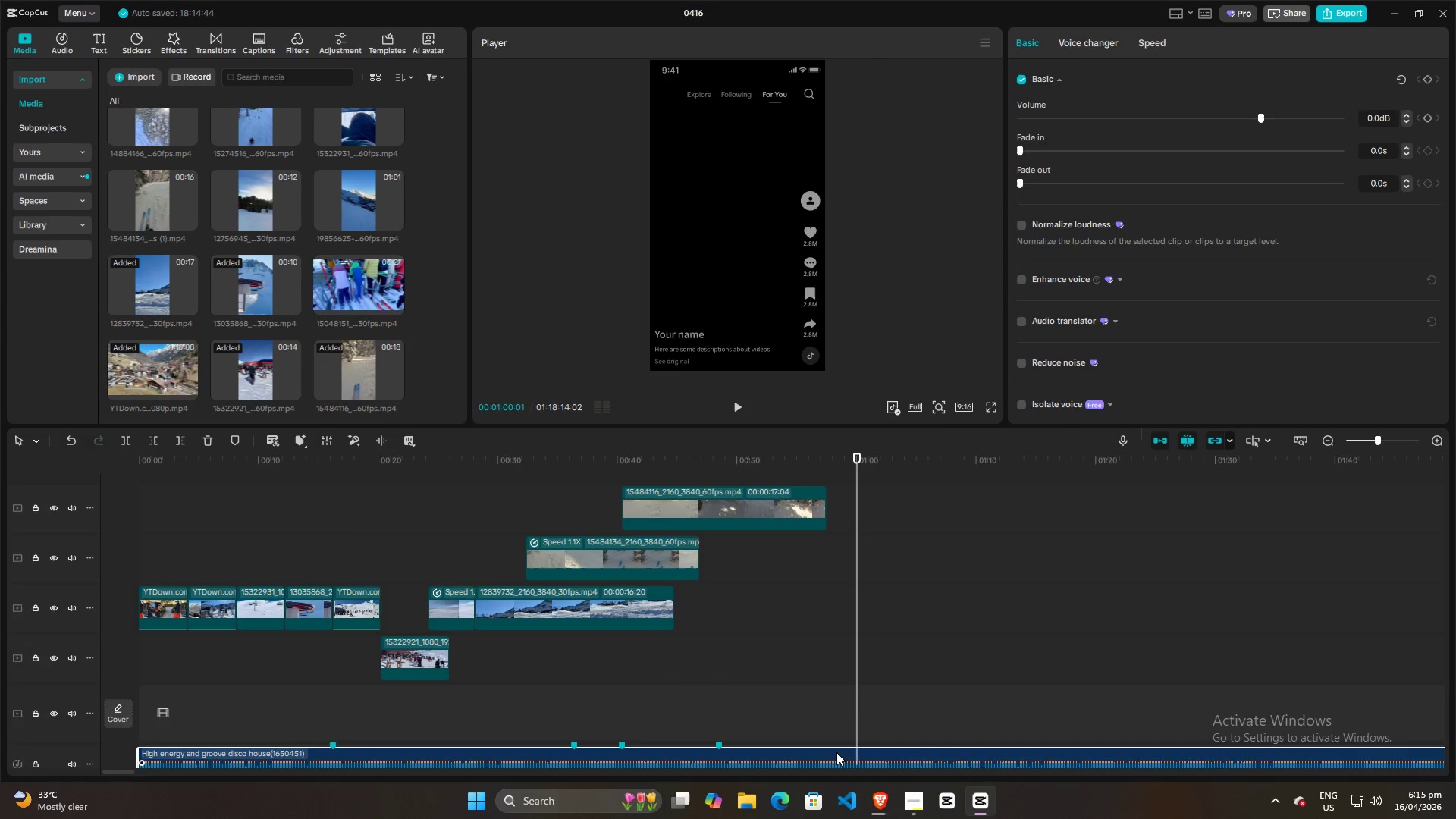 
key(W)
 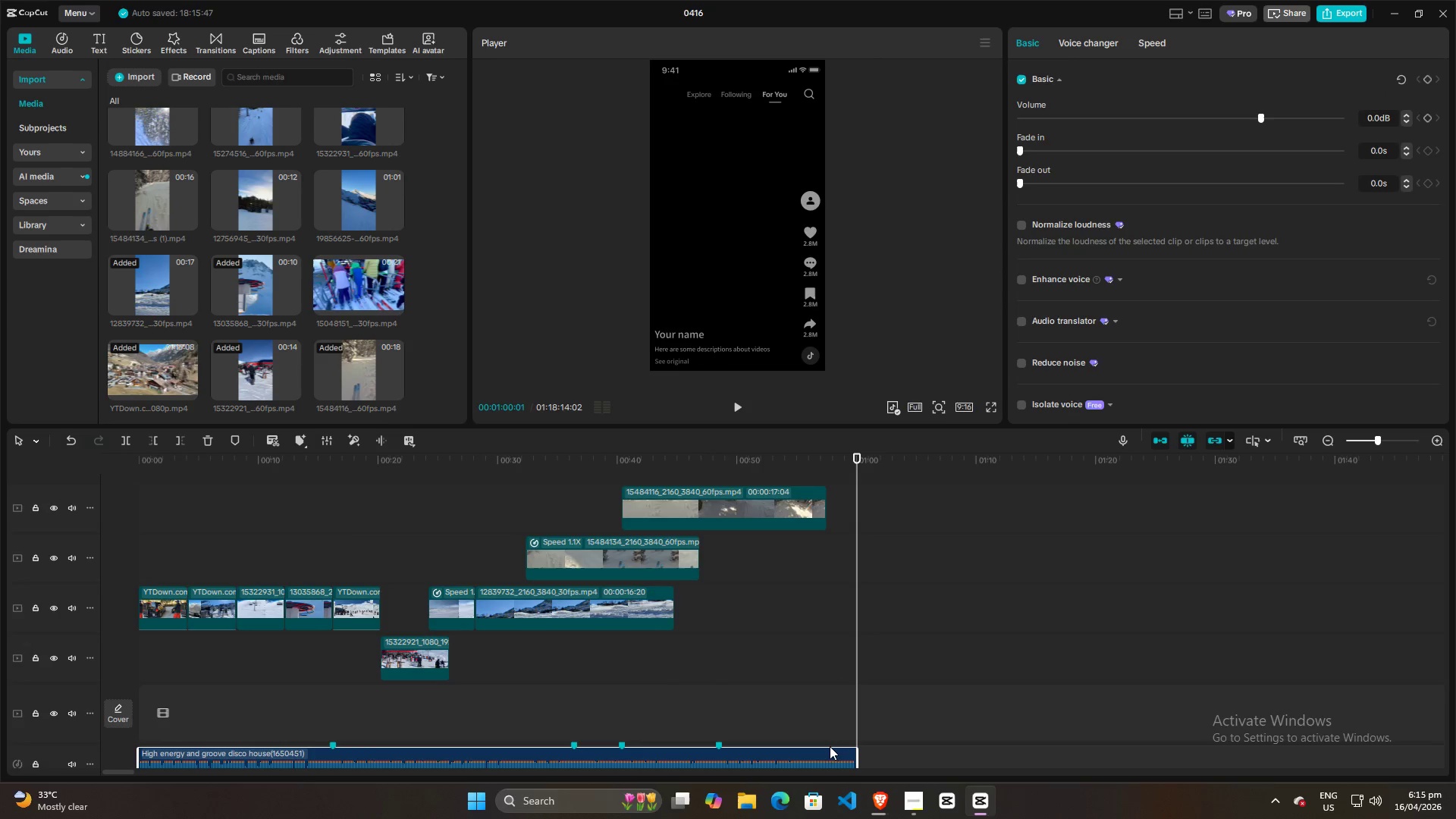 
left_click([807, 604])
 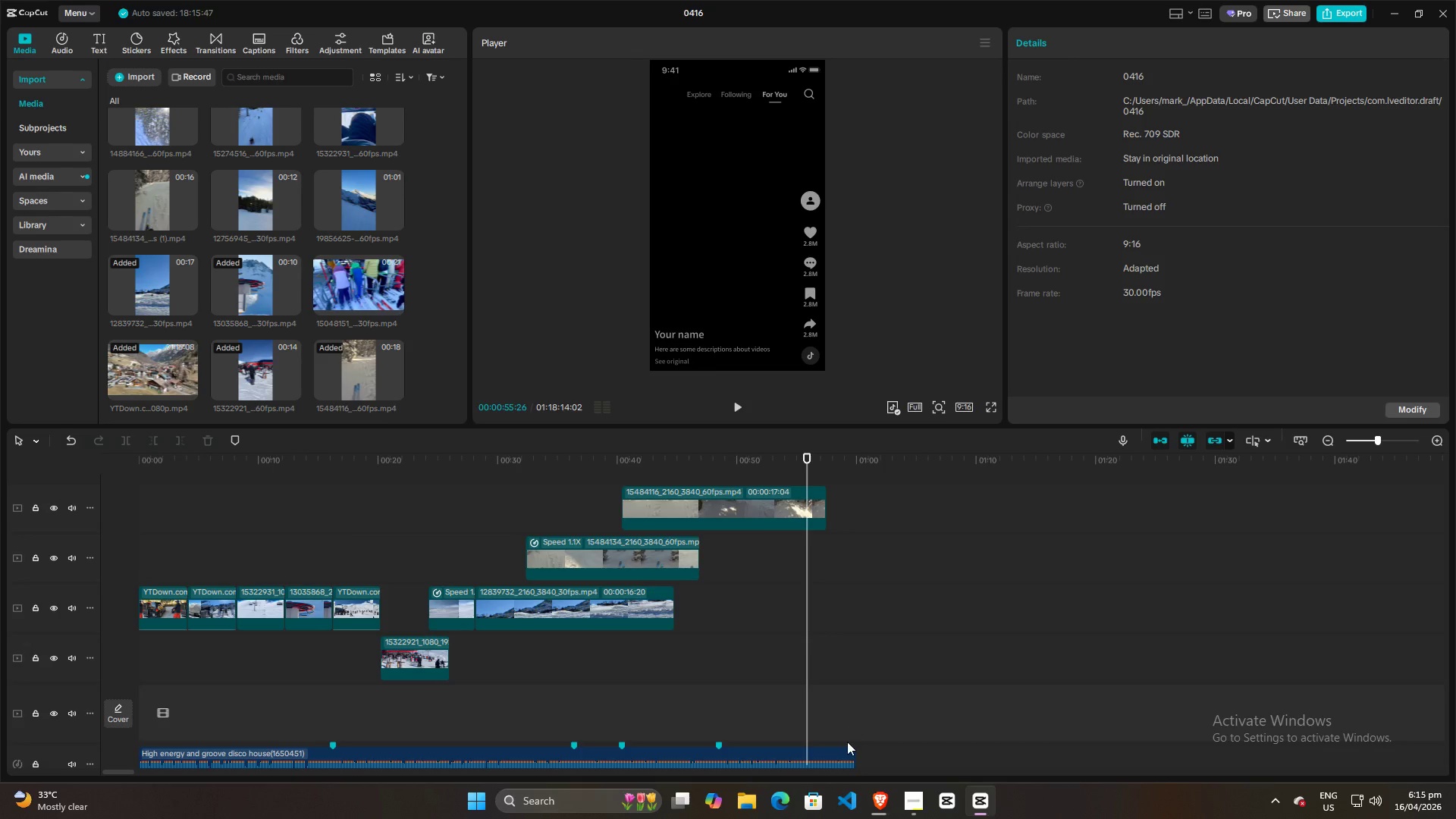 
left_click([846, 750])
 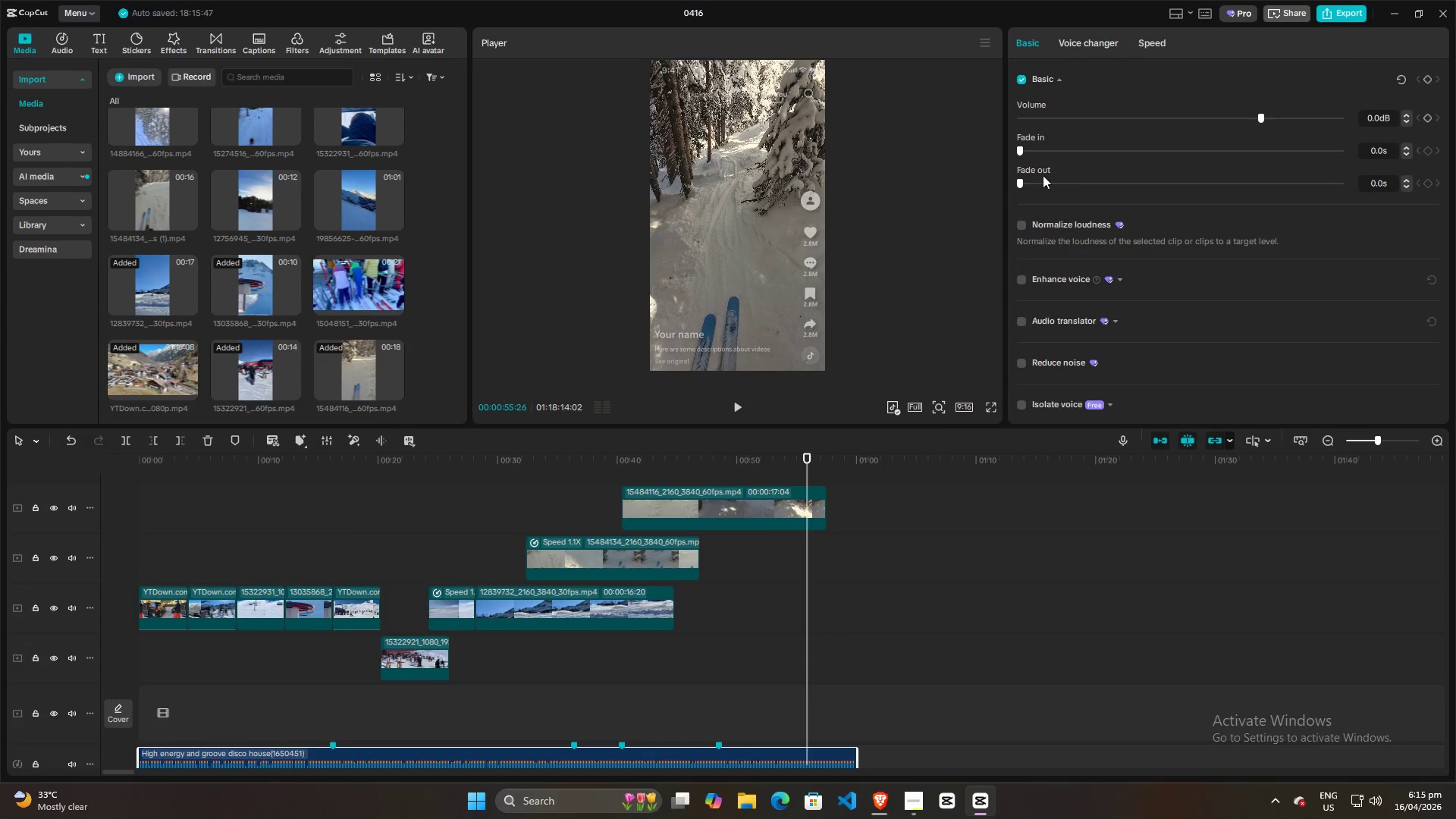 
left_click_drag(start_coordinate=[1020, 182], to_coordinate=[1055, 184])
 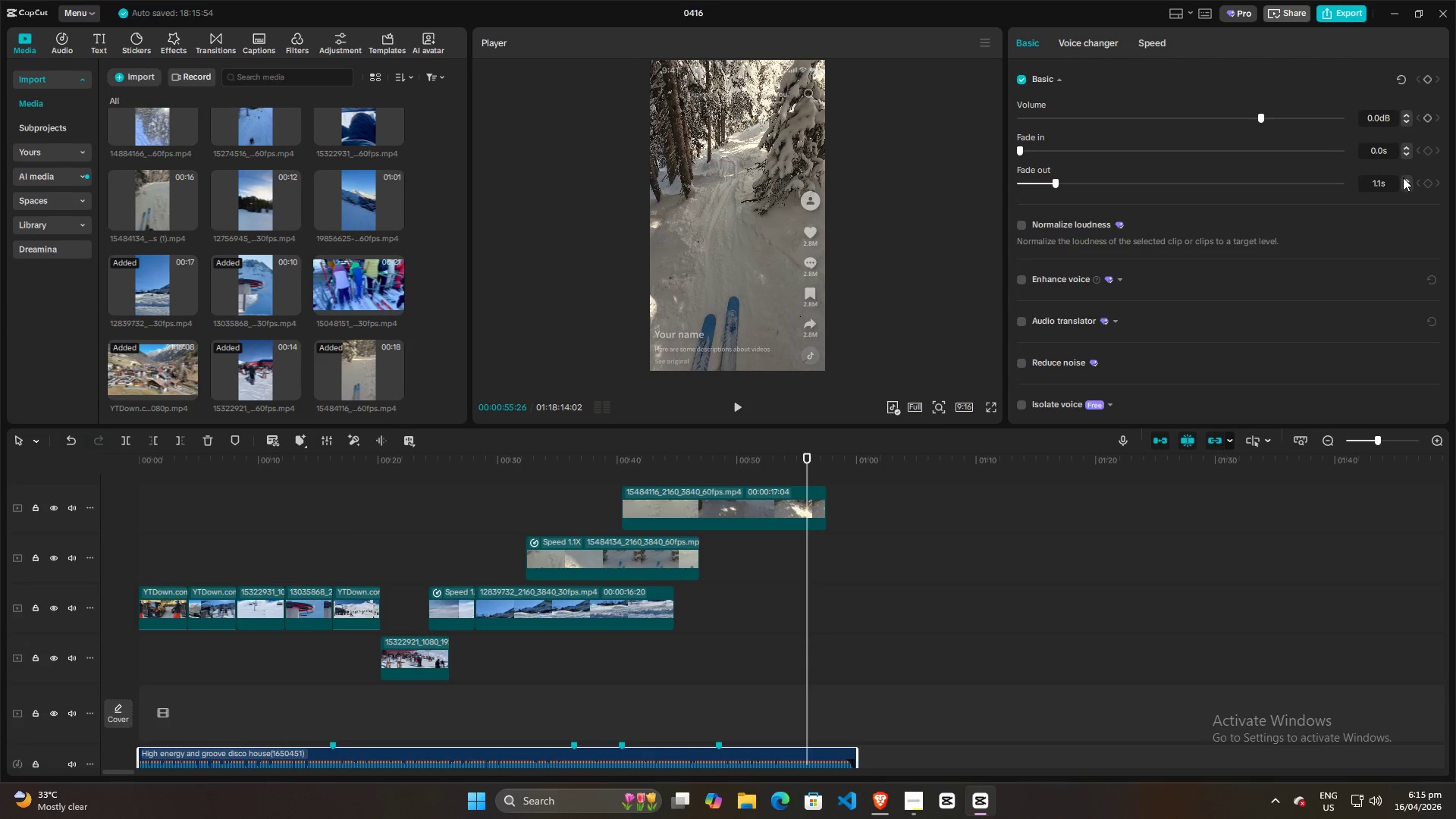 
double_click([1404, 177])
 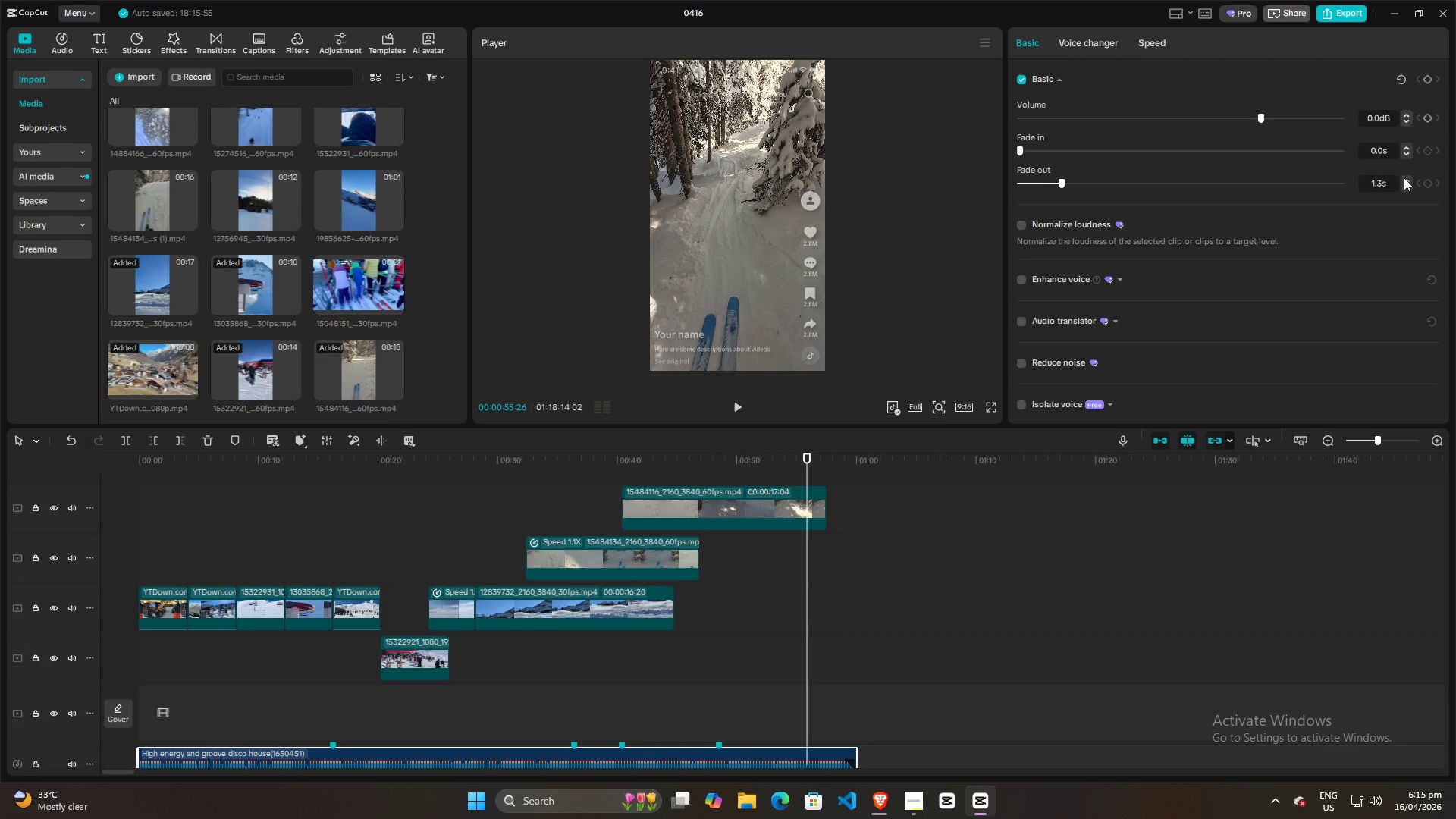 
triple_click([1404, 177])
 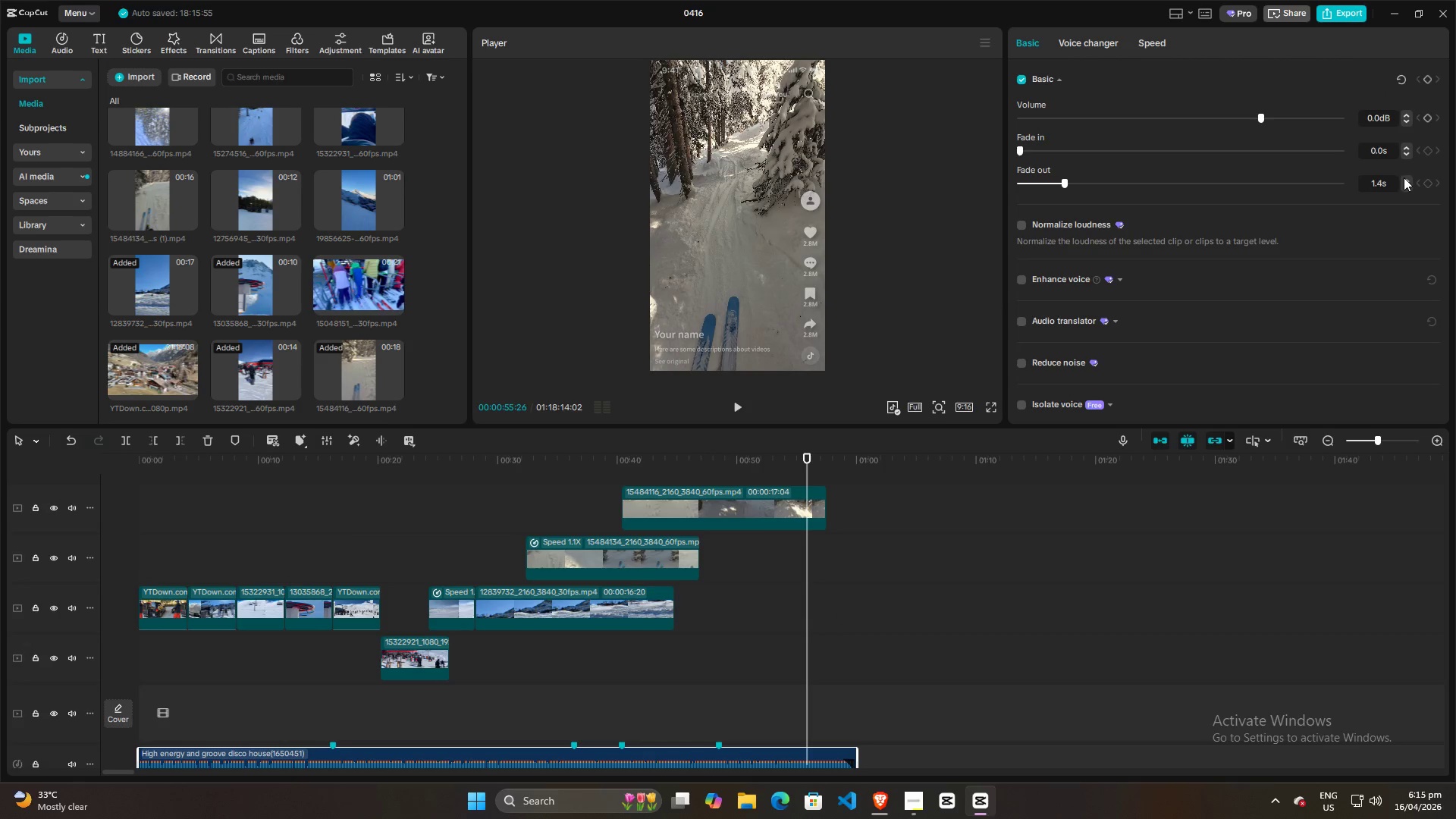 
triple_click([1404, 177])
 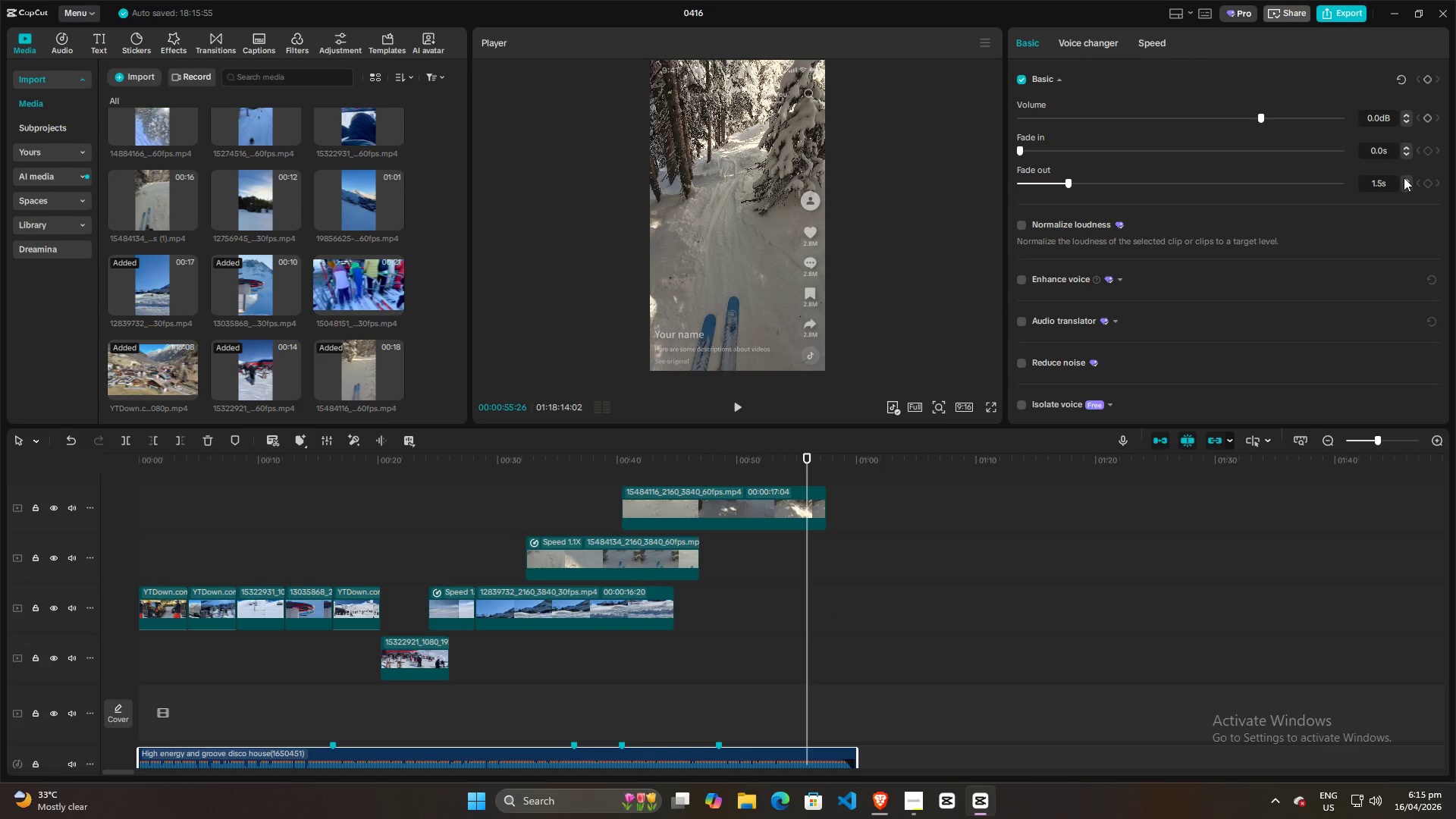 
triple_click([1404, 177])
 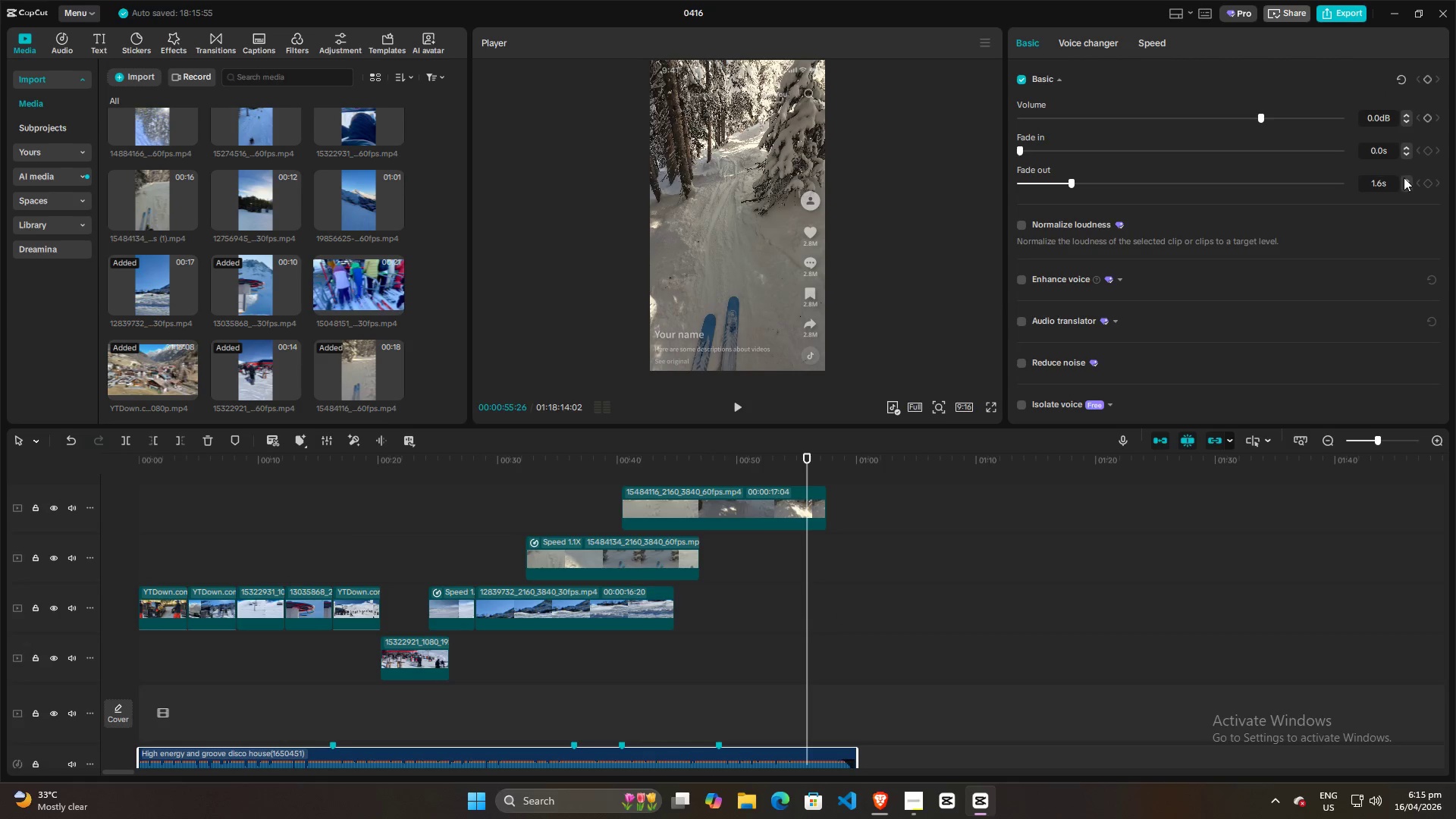 
triple_click([1404, 177])
 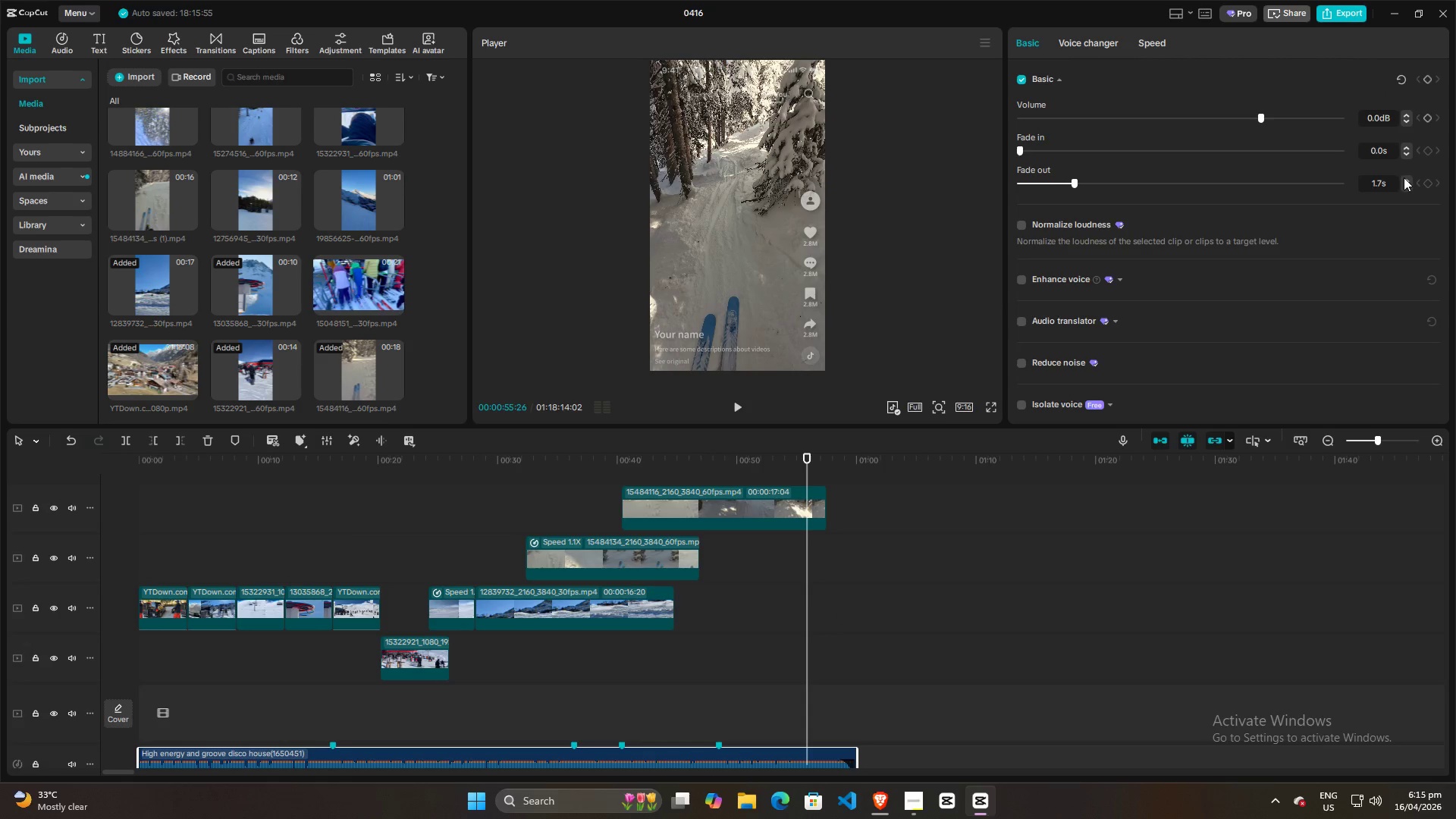 
triple_click([1404, 177])
 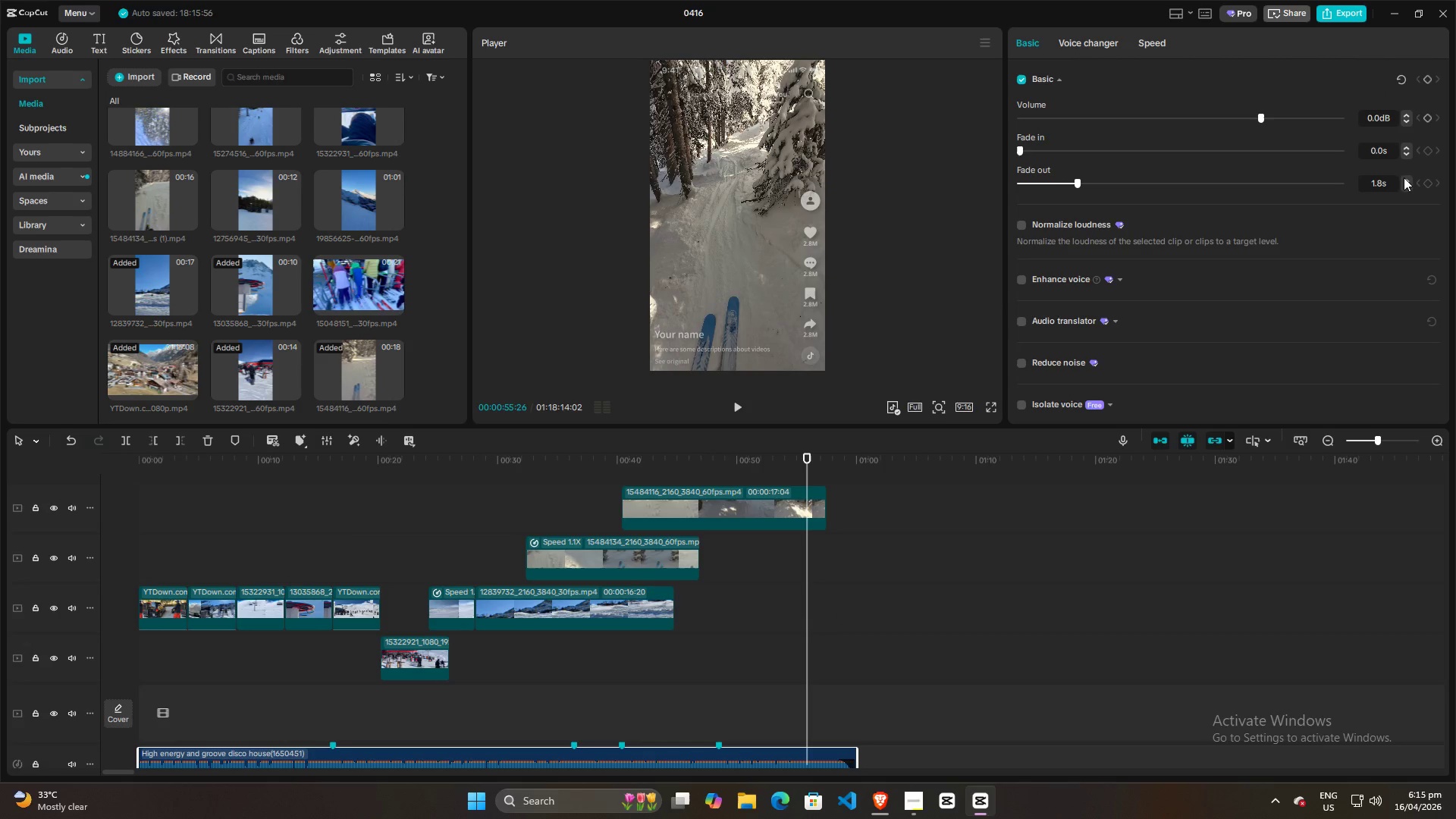 
triple_click([1404, 177])
 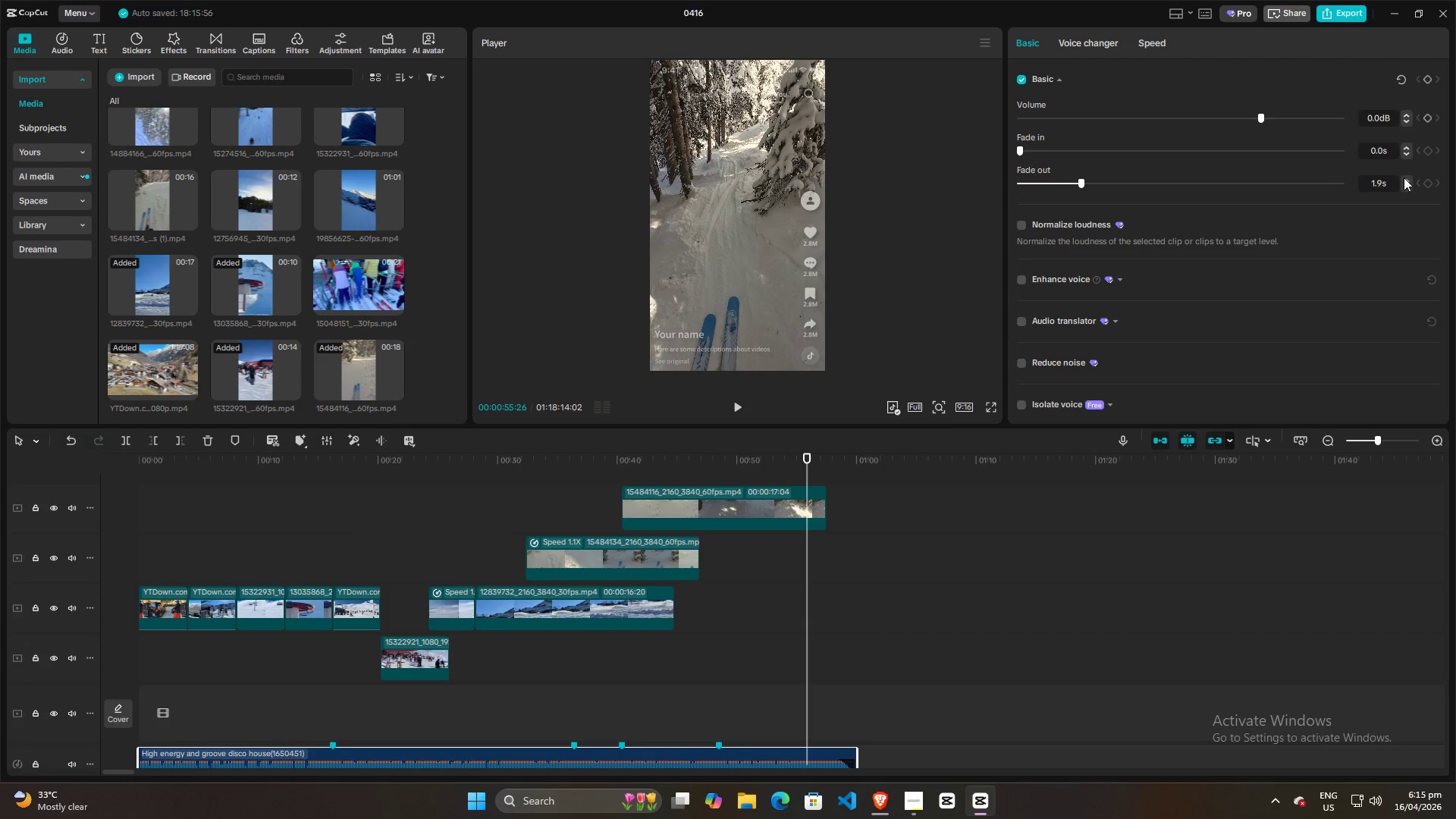 
triple_click([1404, 177])
 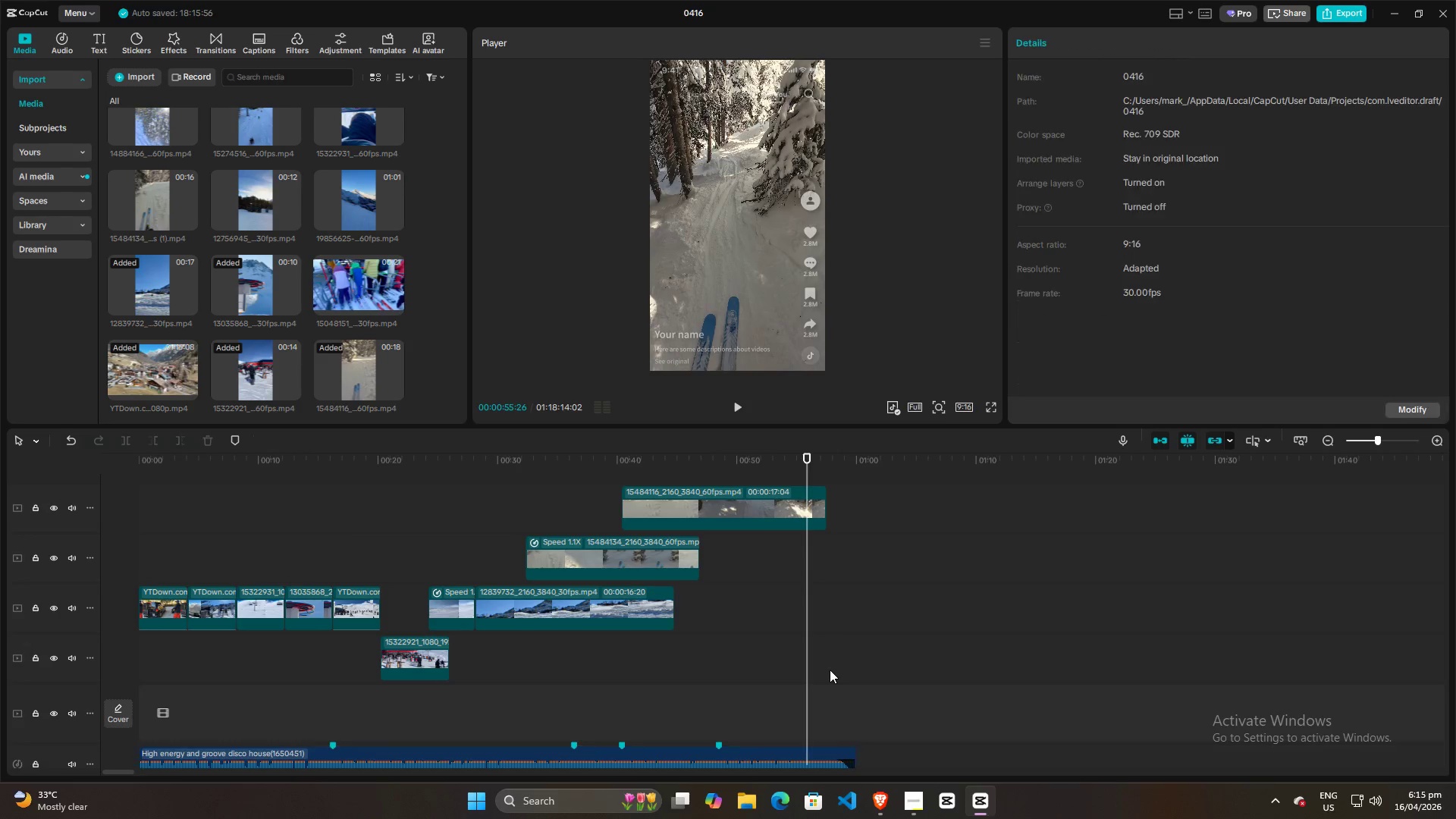 
double_click([817, 673])
 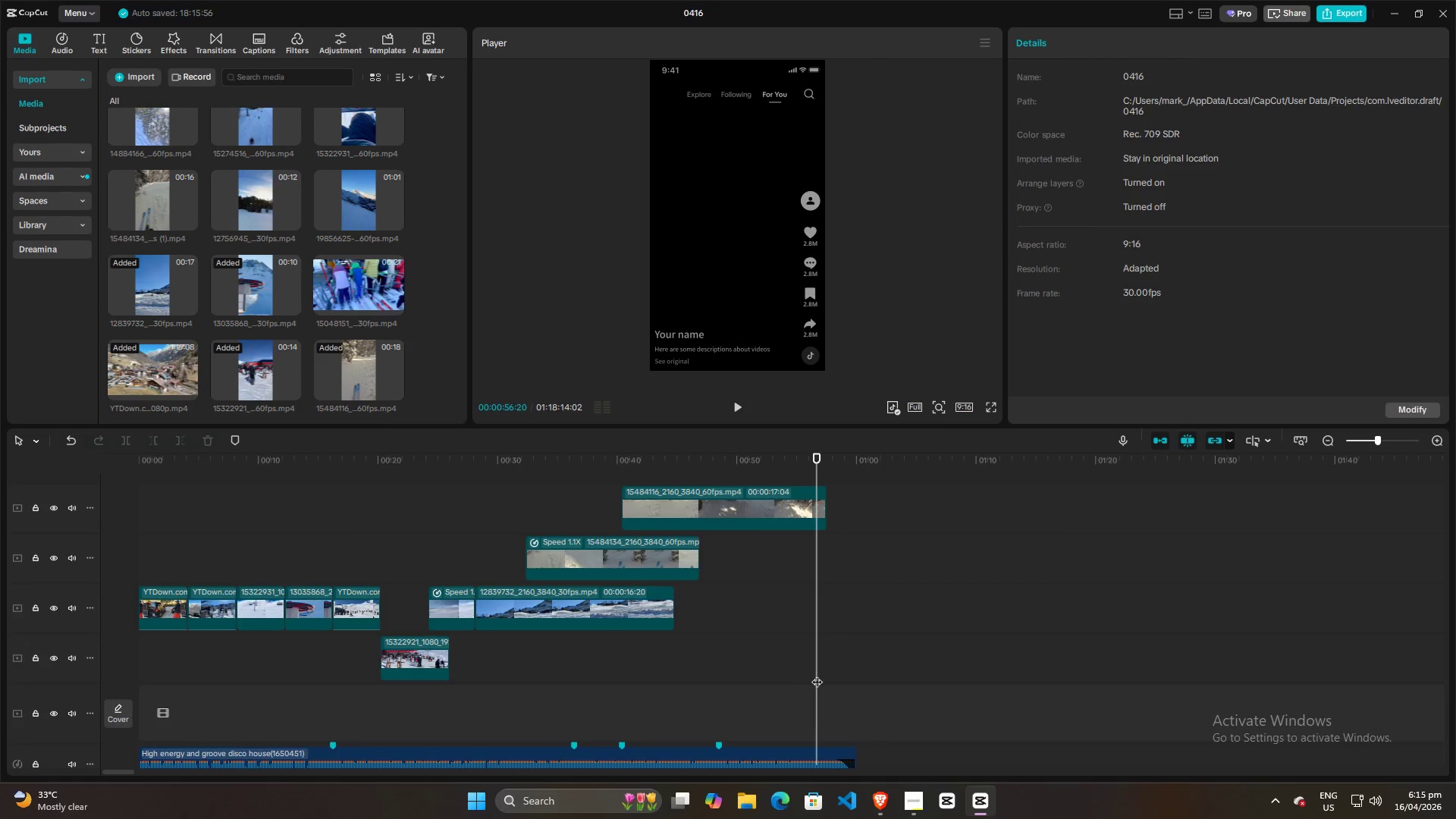 
key(Space)
 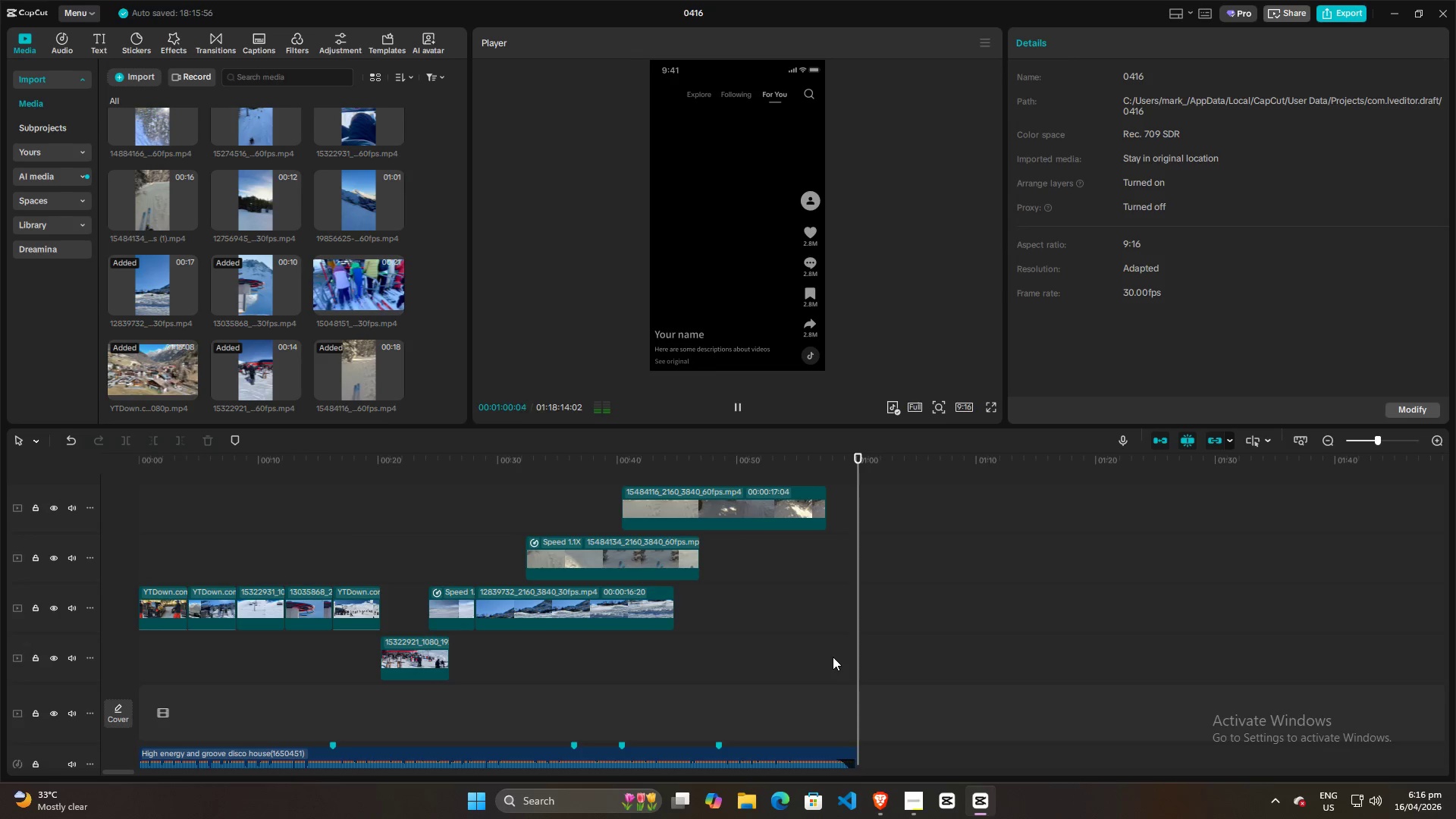 
wait(5.38)
 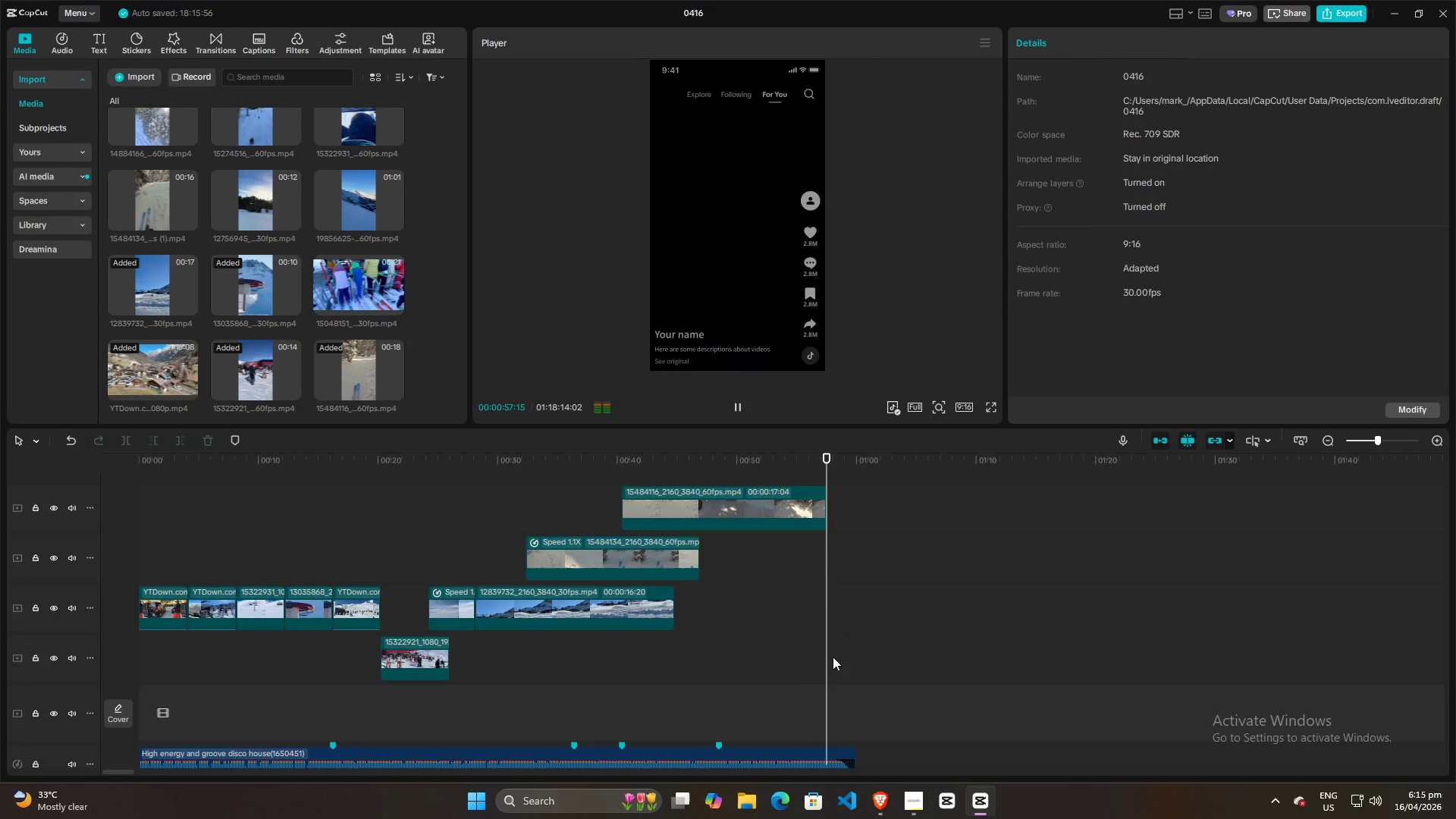 
key(Space)
 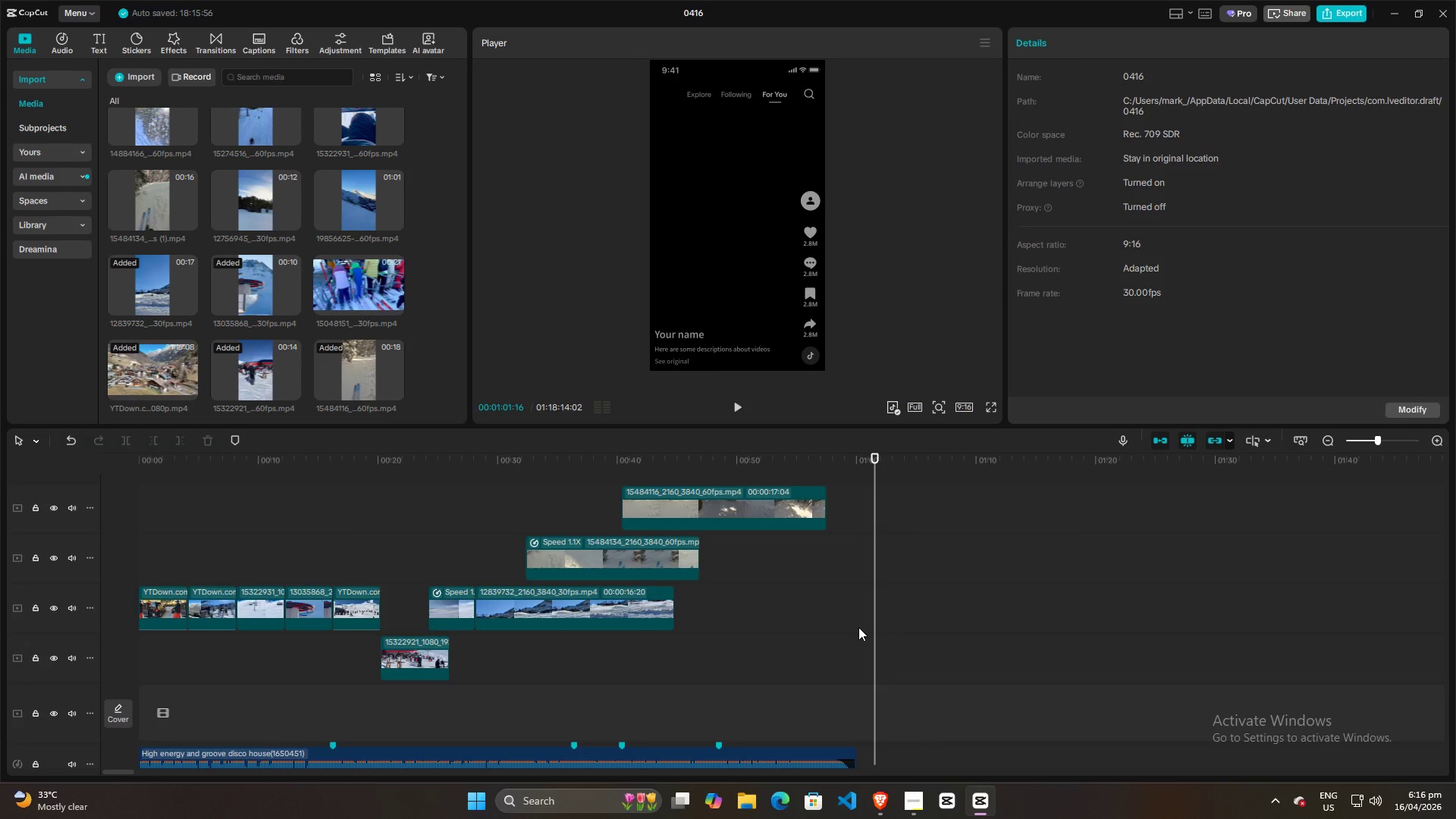 
wait(8.06)
 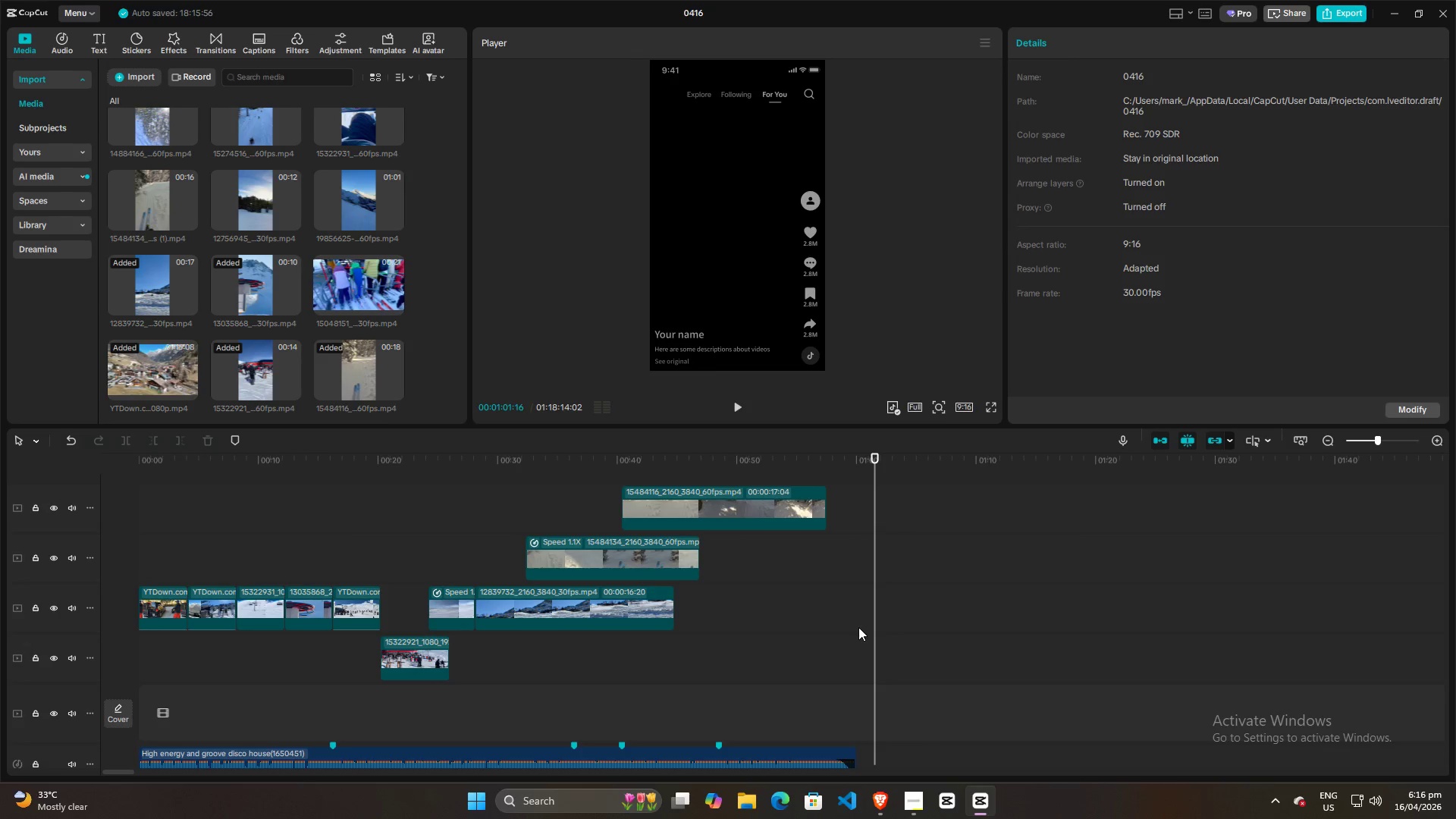 
left_click([905, 800])